 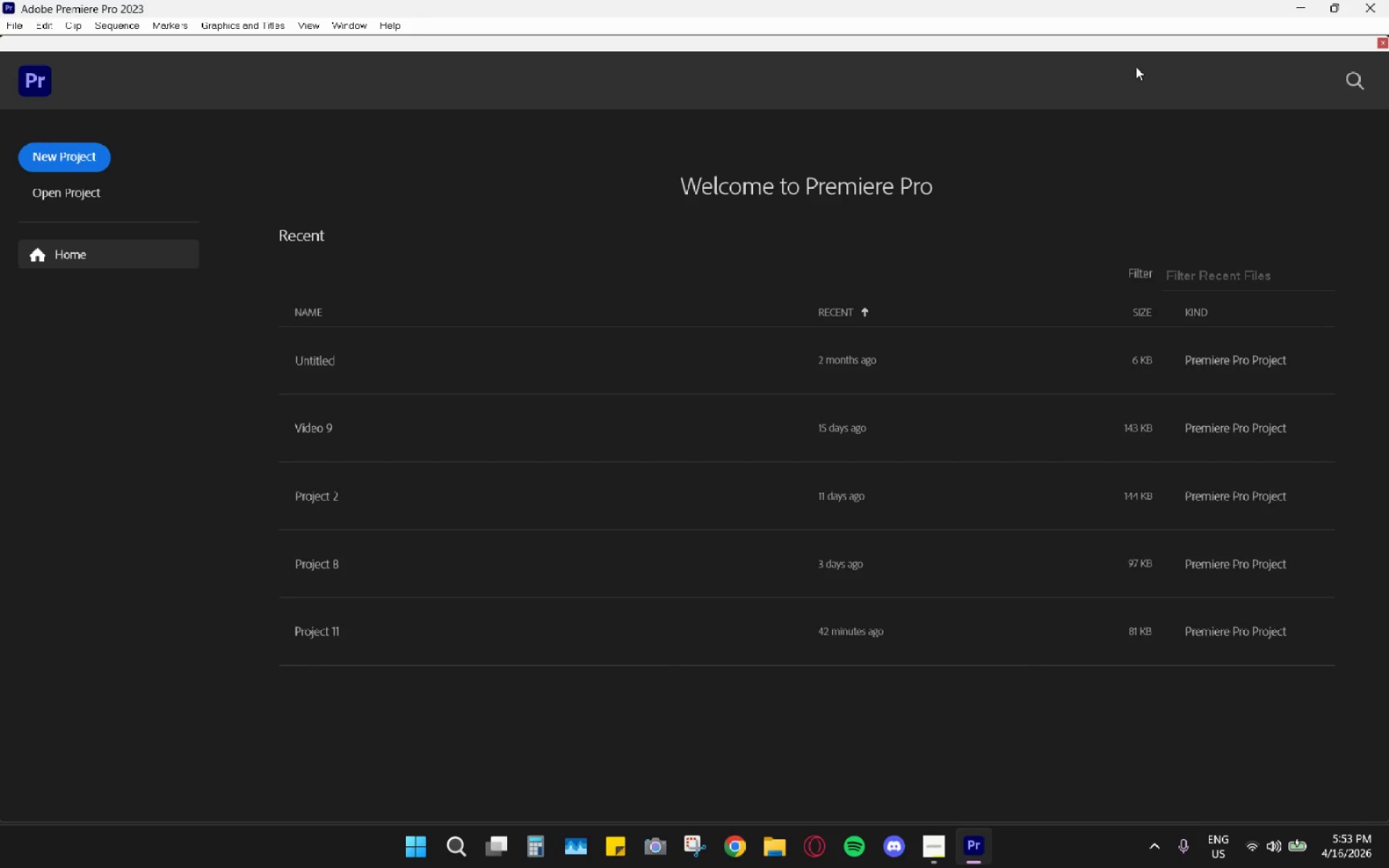 
left_click([98, 150])
 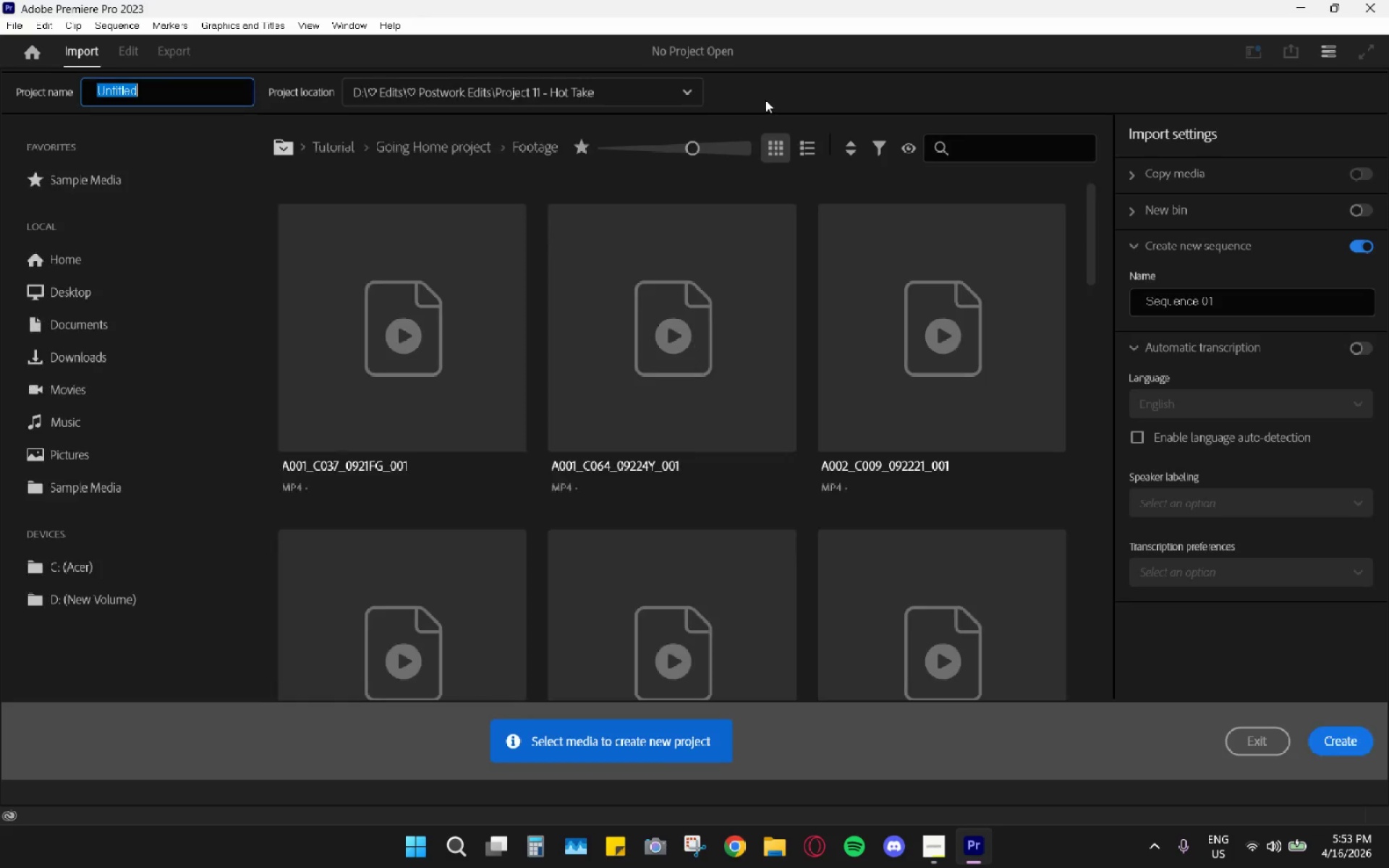 
left_click([673, 103])
 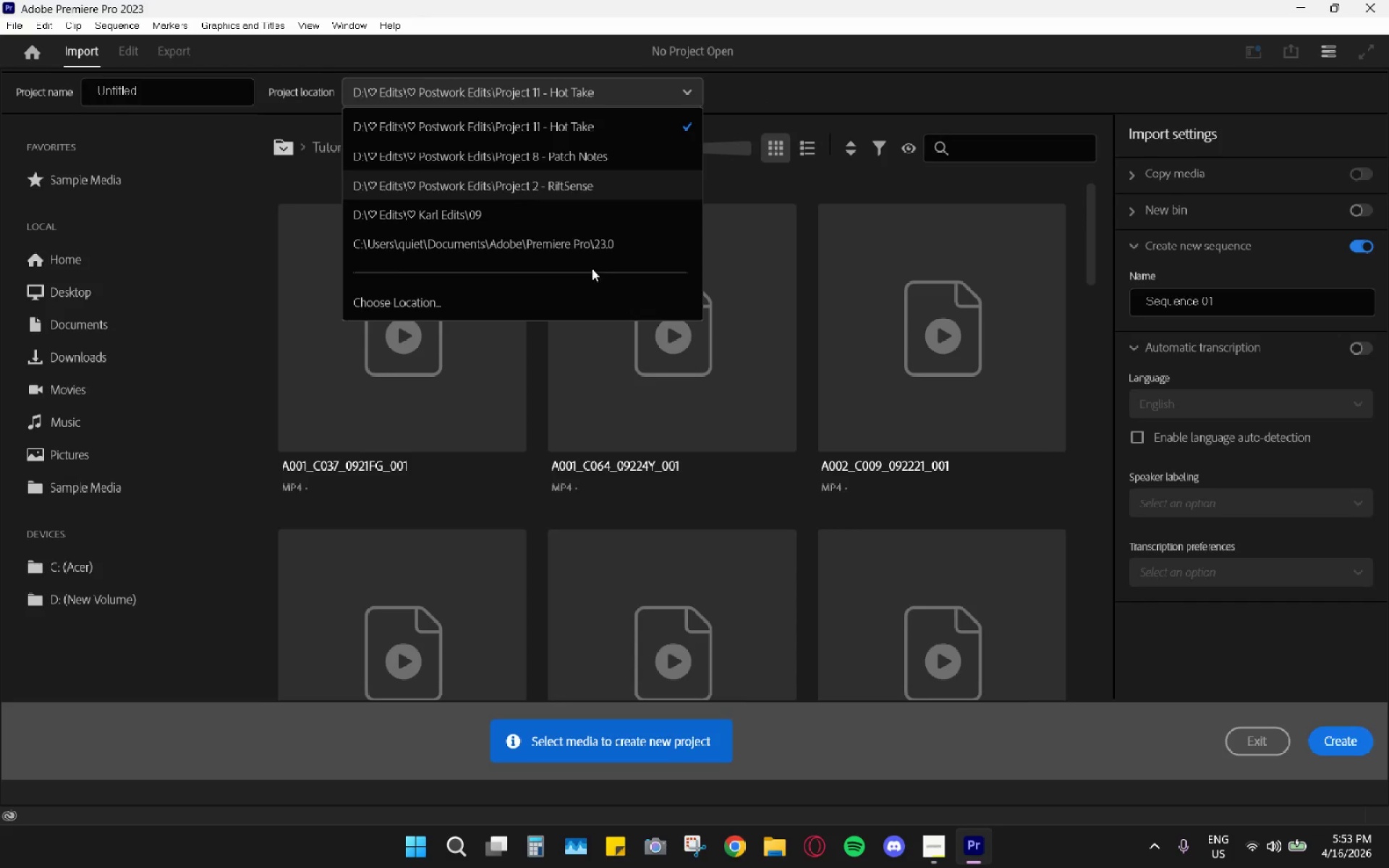 
left_click([557, 297])
 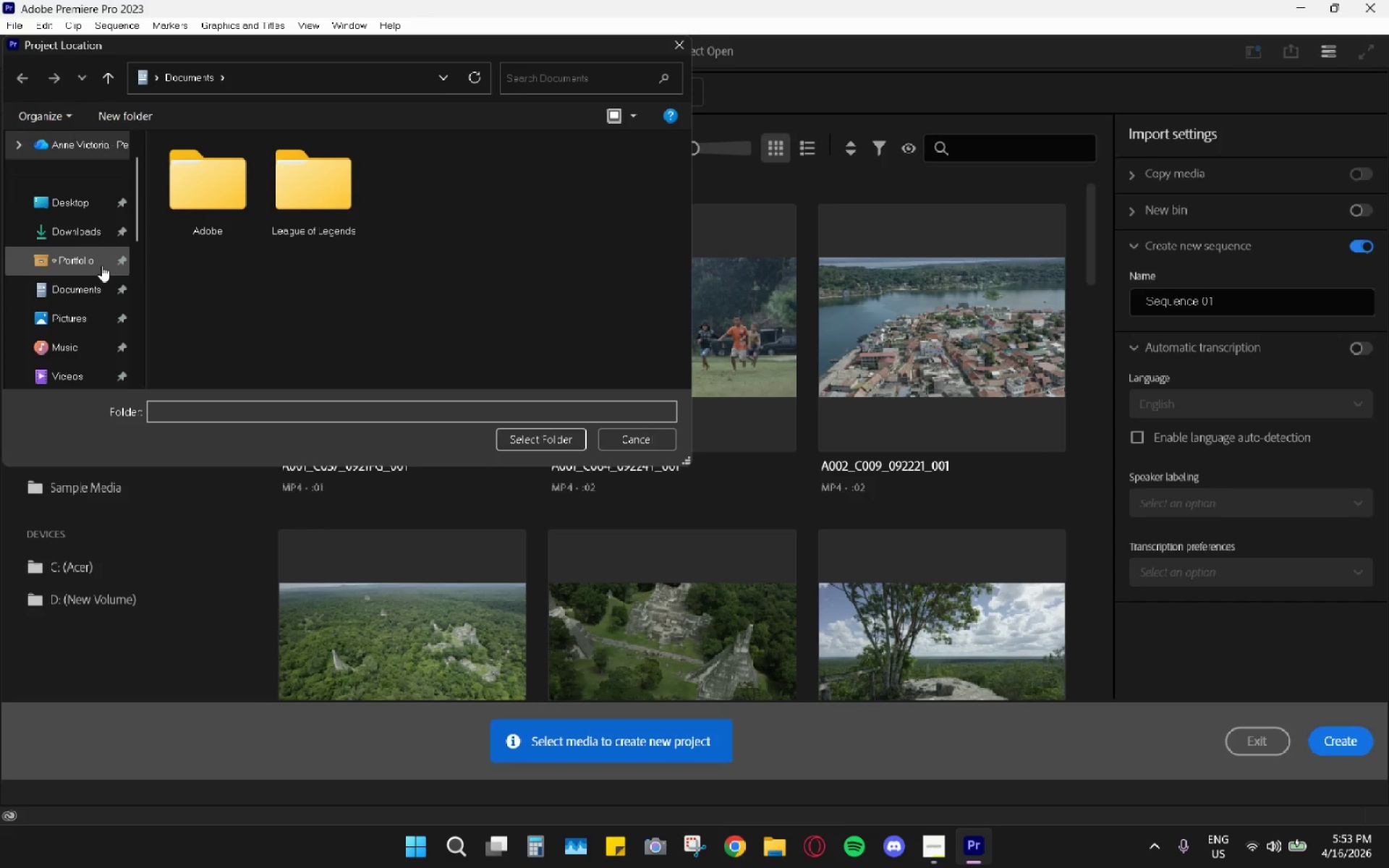 
left_click([71, 241])
 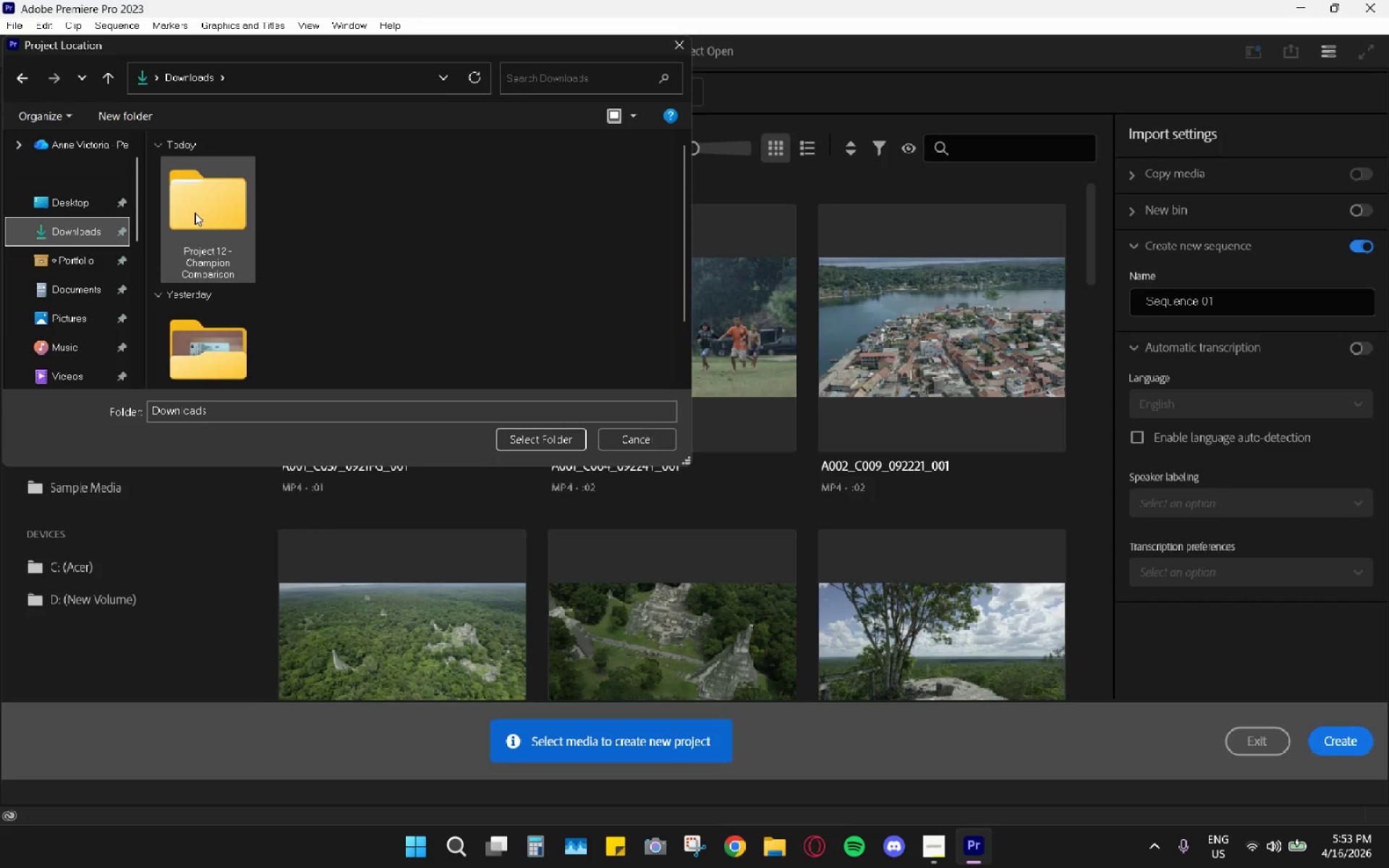 
double_click([195, 212])
 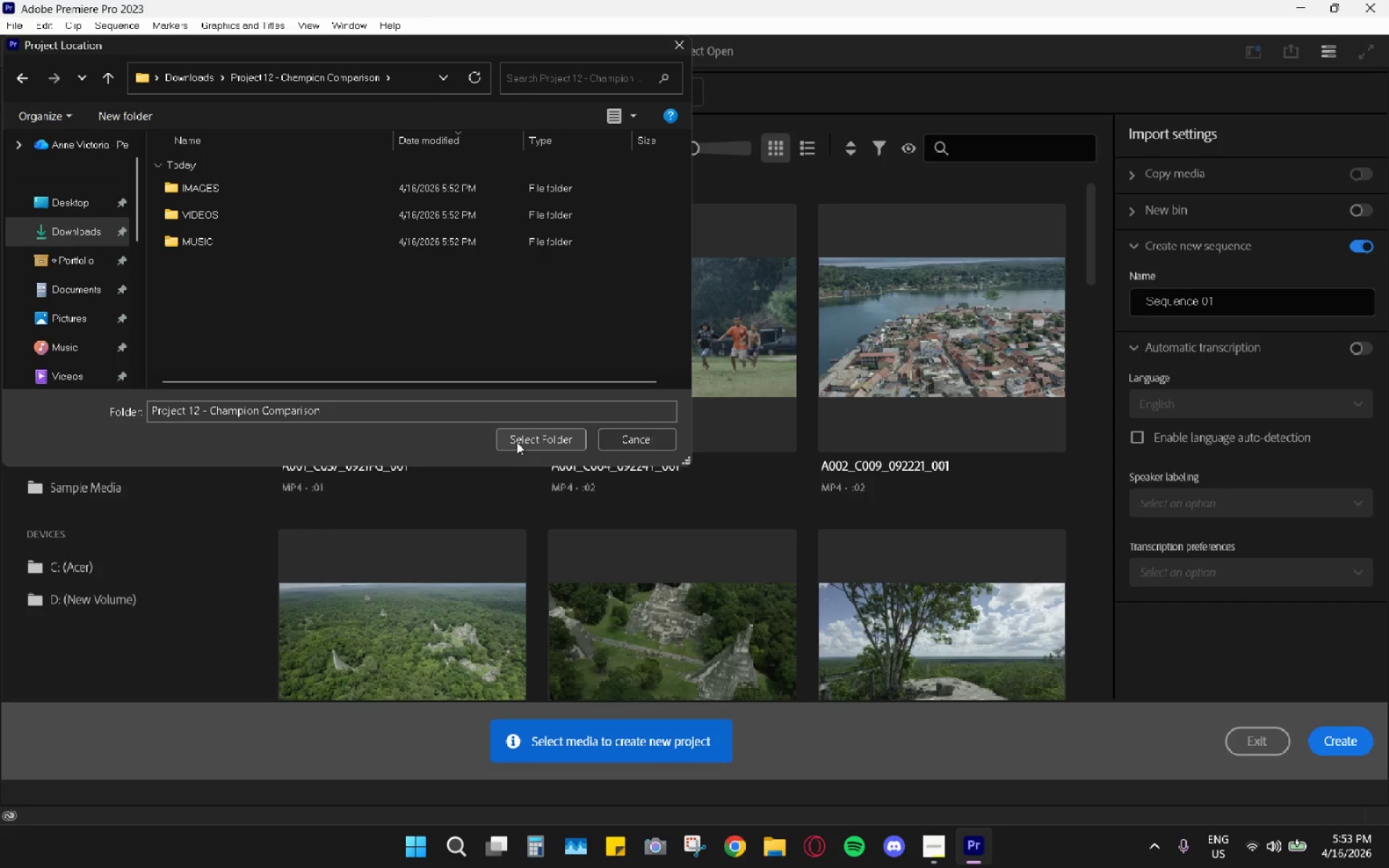 
left_click([514, 440])
 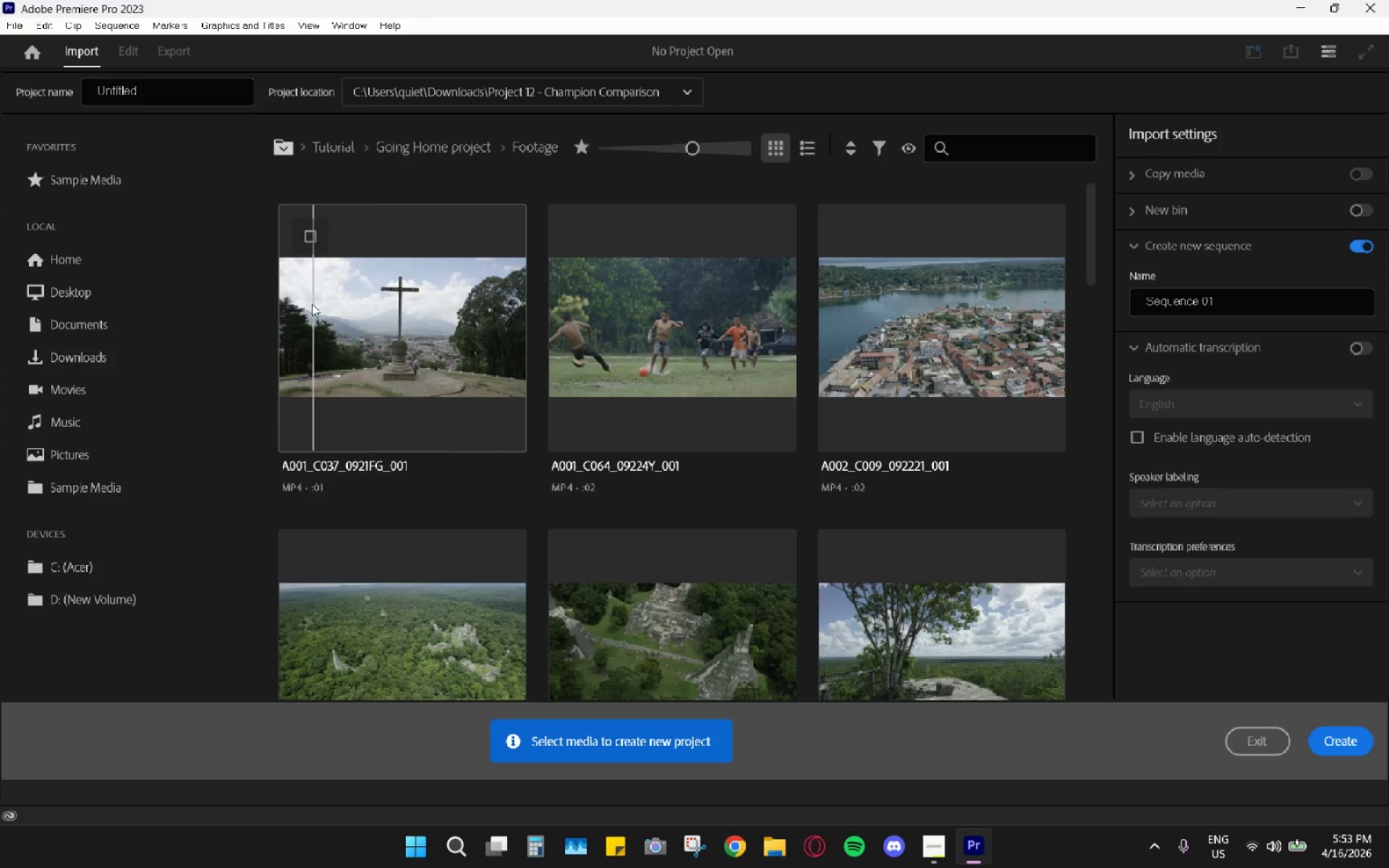 
double_click([171, 88])
 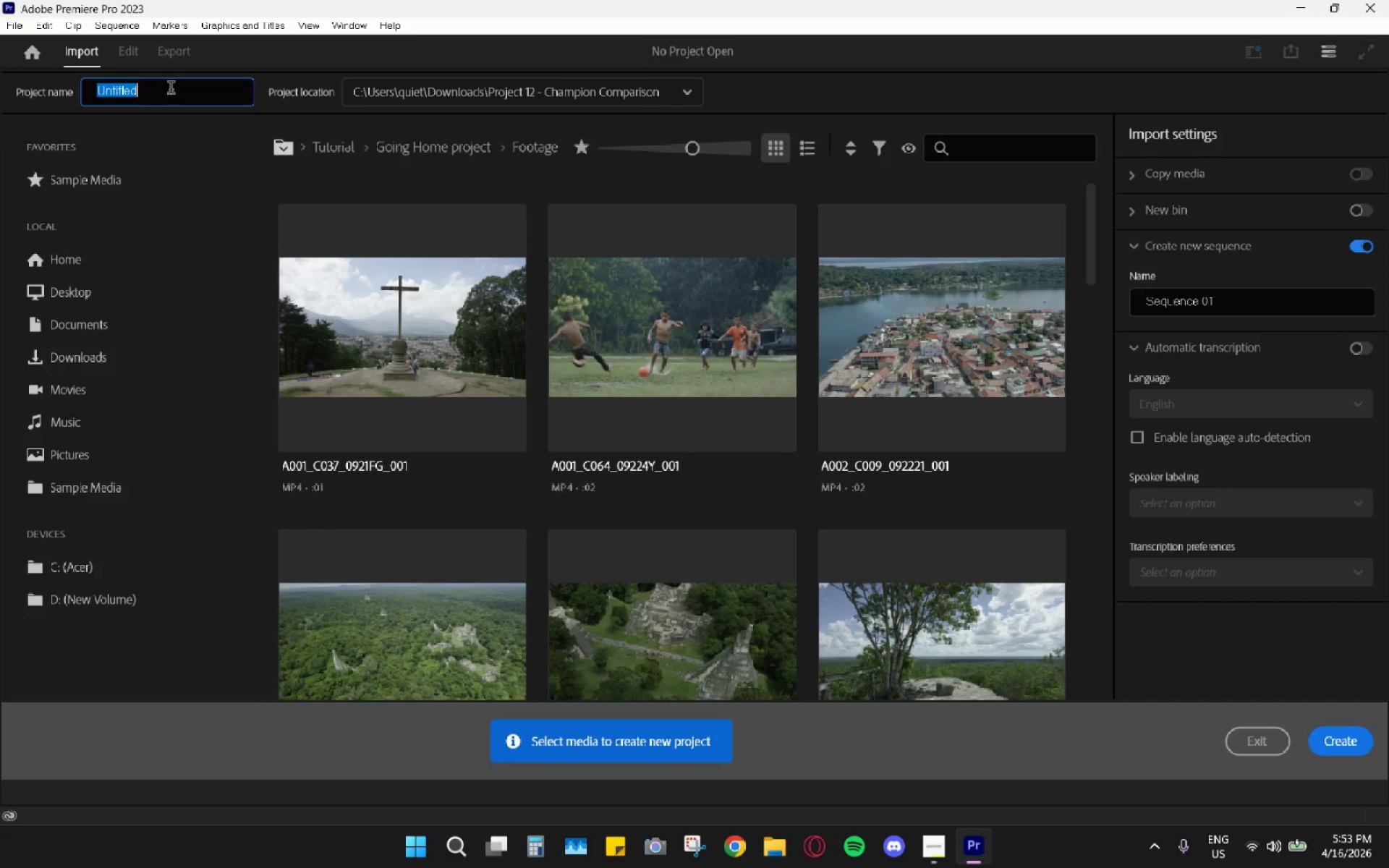 
type(Project 12)
 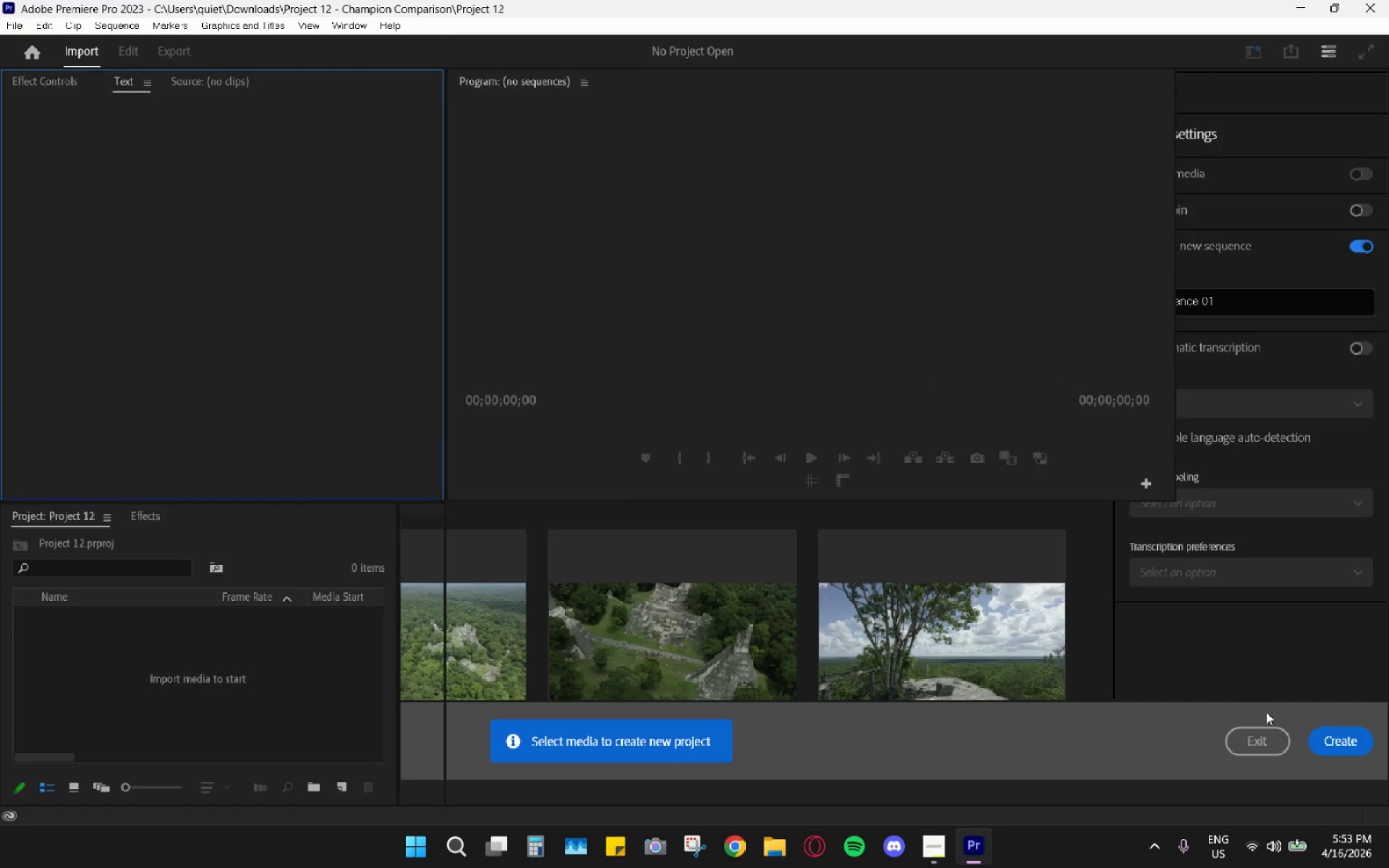 
wait(6.66)
 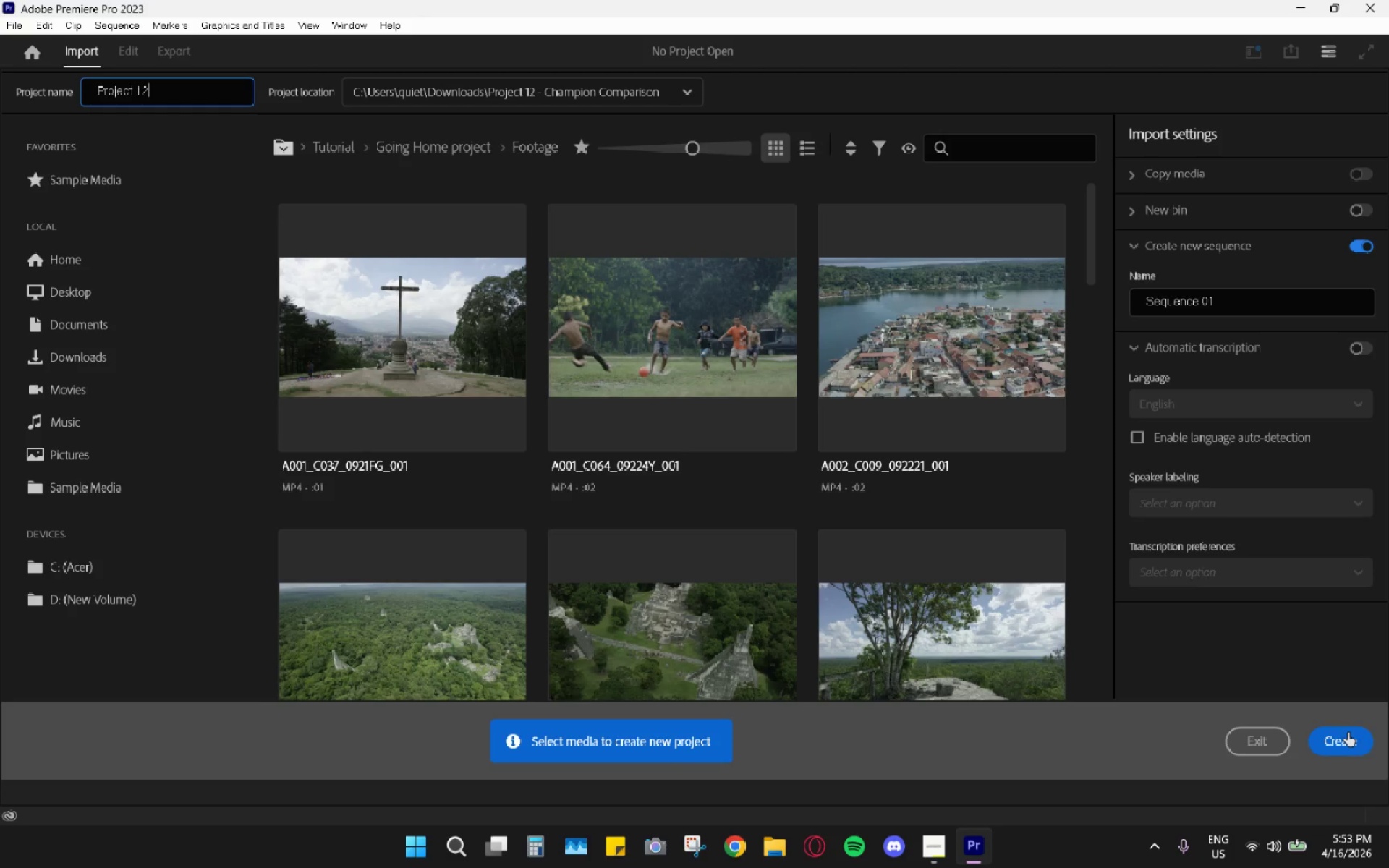 
left_click([312, 786])
 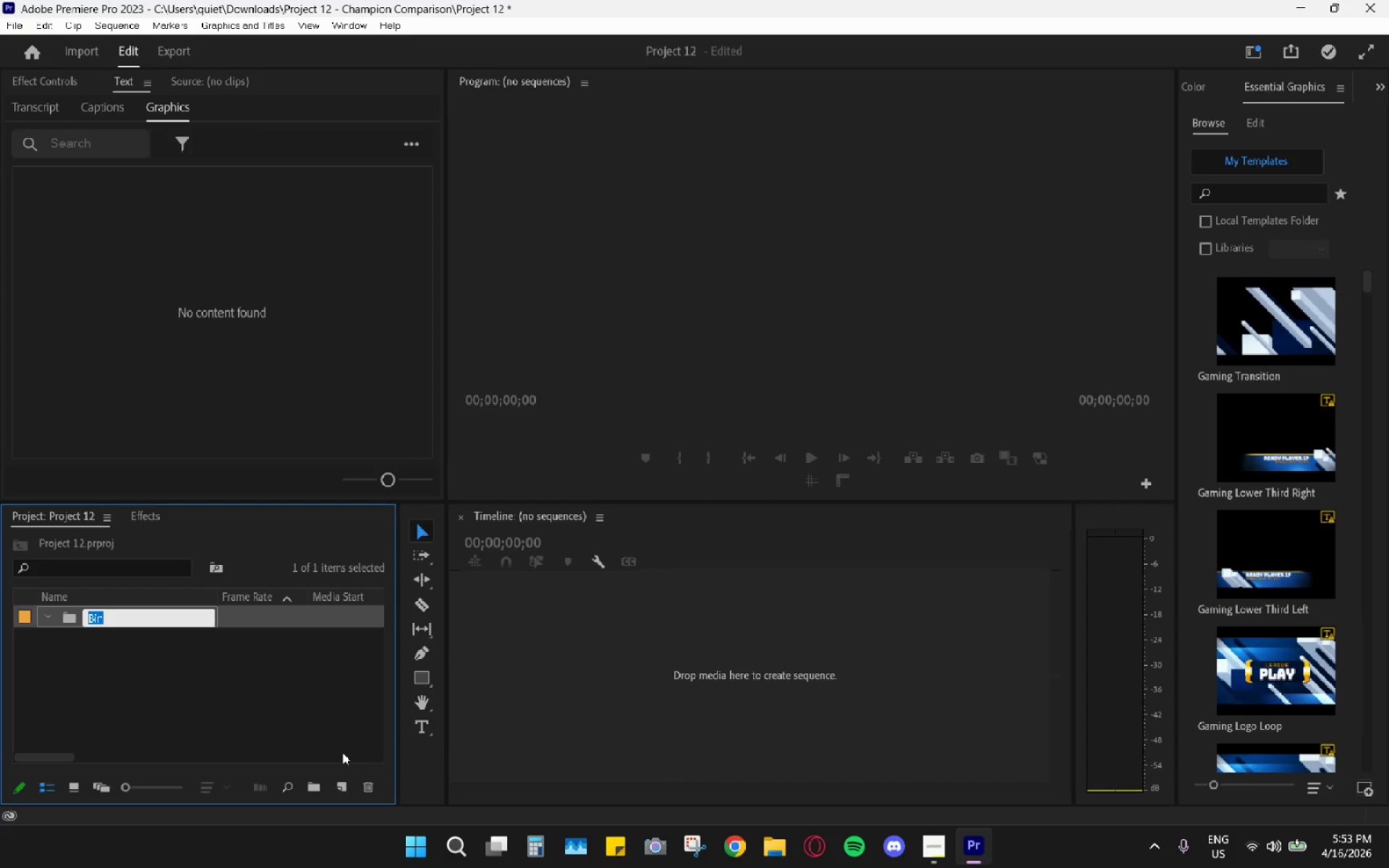 
type(MUSDI)
key(Backspace)
key(Backspace)
type(IC)
 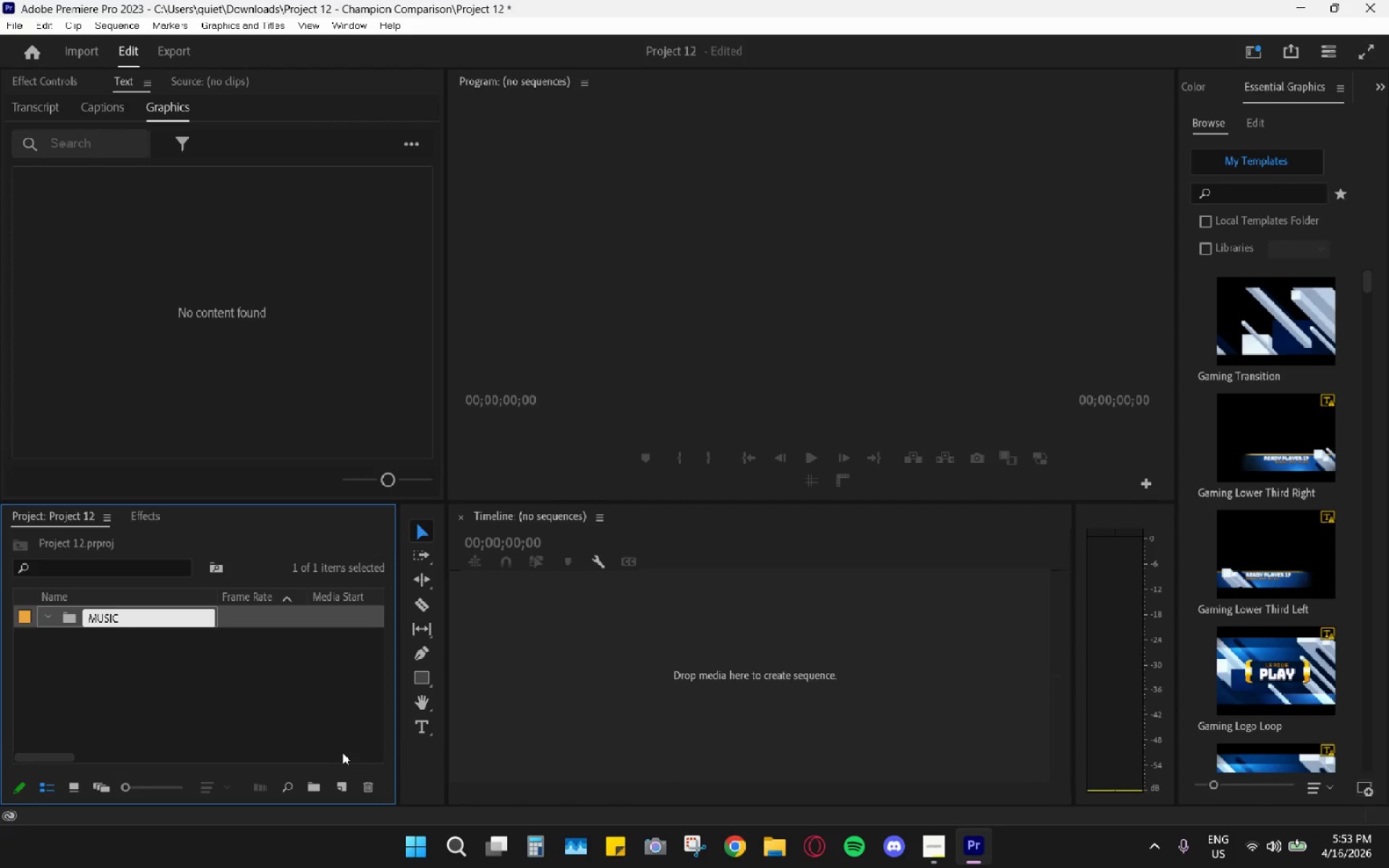 
double_click([320, 786])
 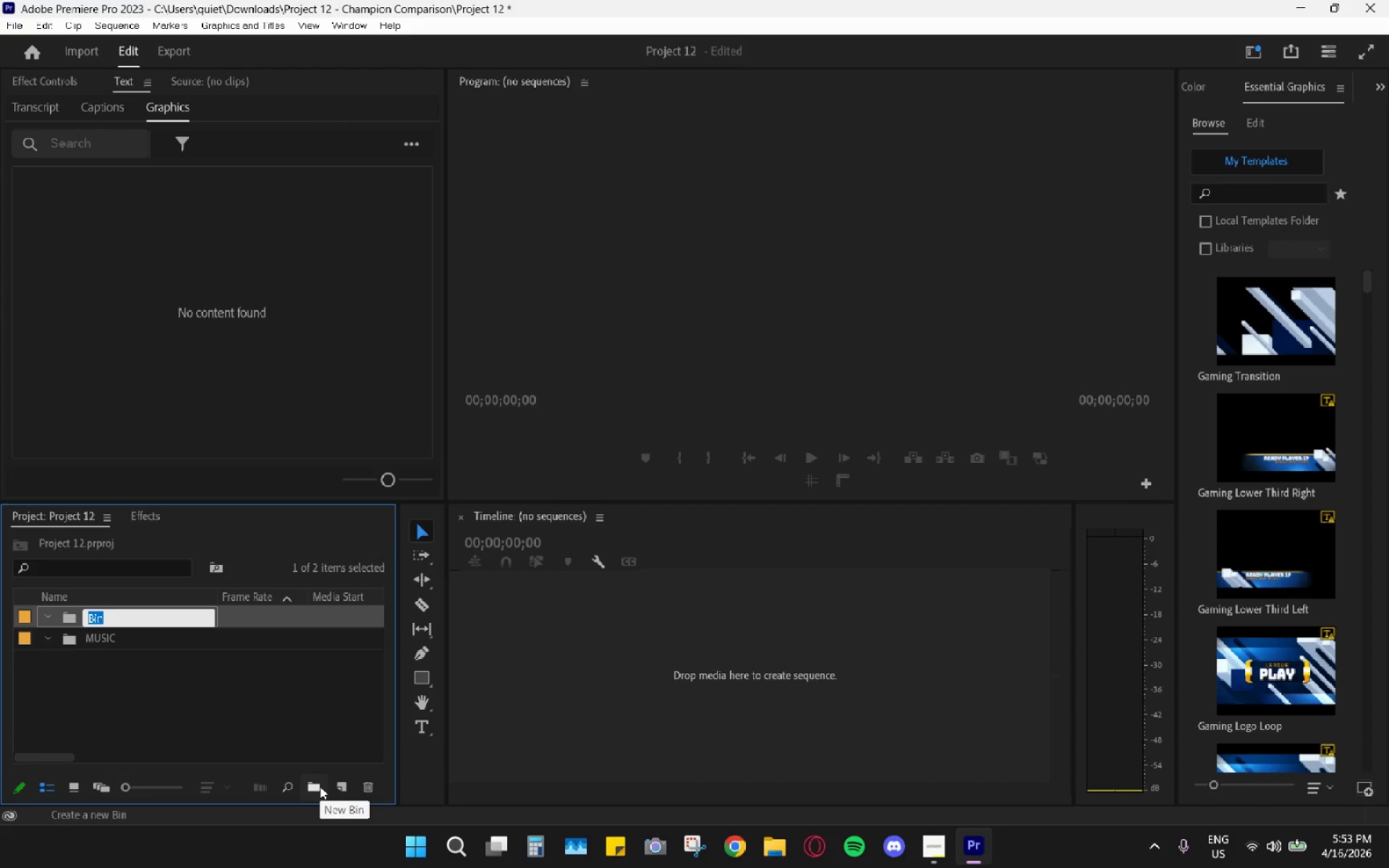 
type(VIDEOS)
 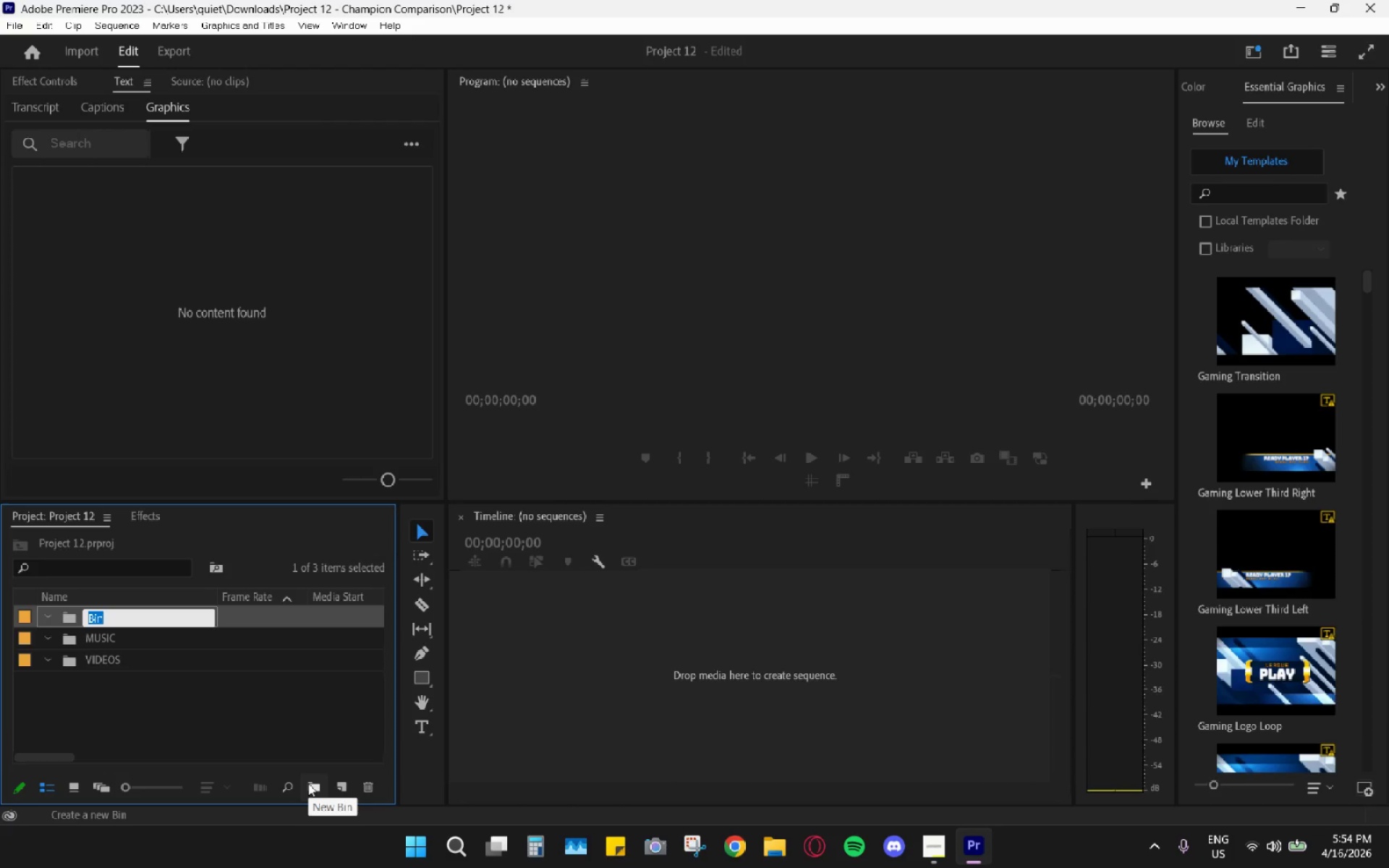 
wait(8.02)
 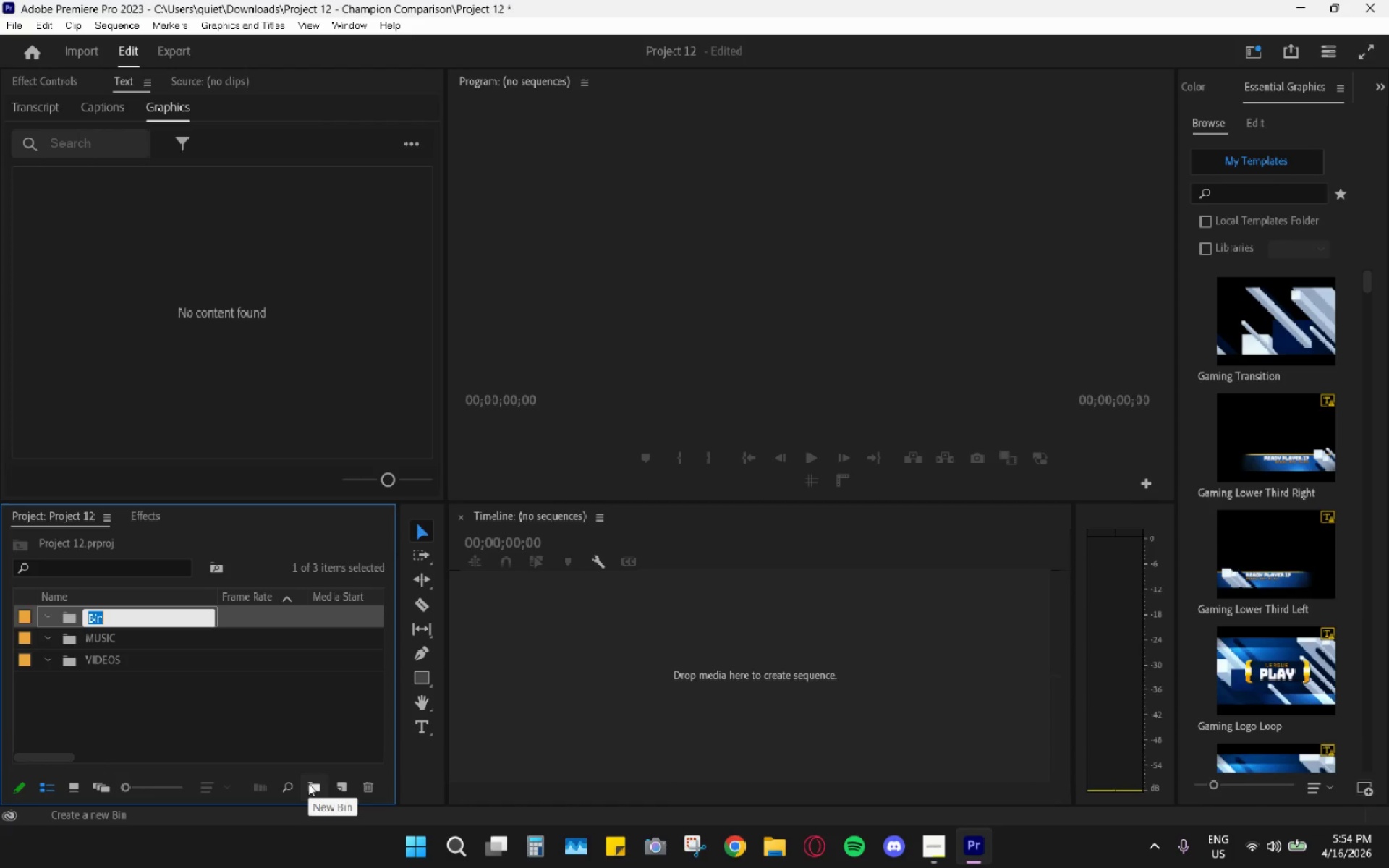 
type(IMAGES)
 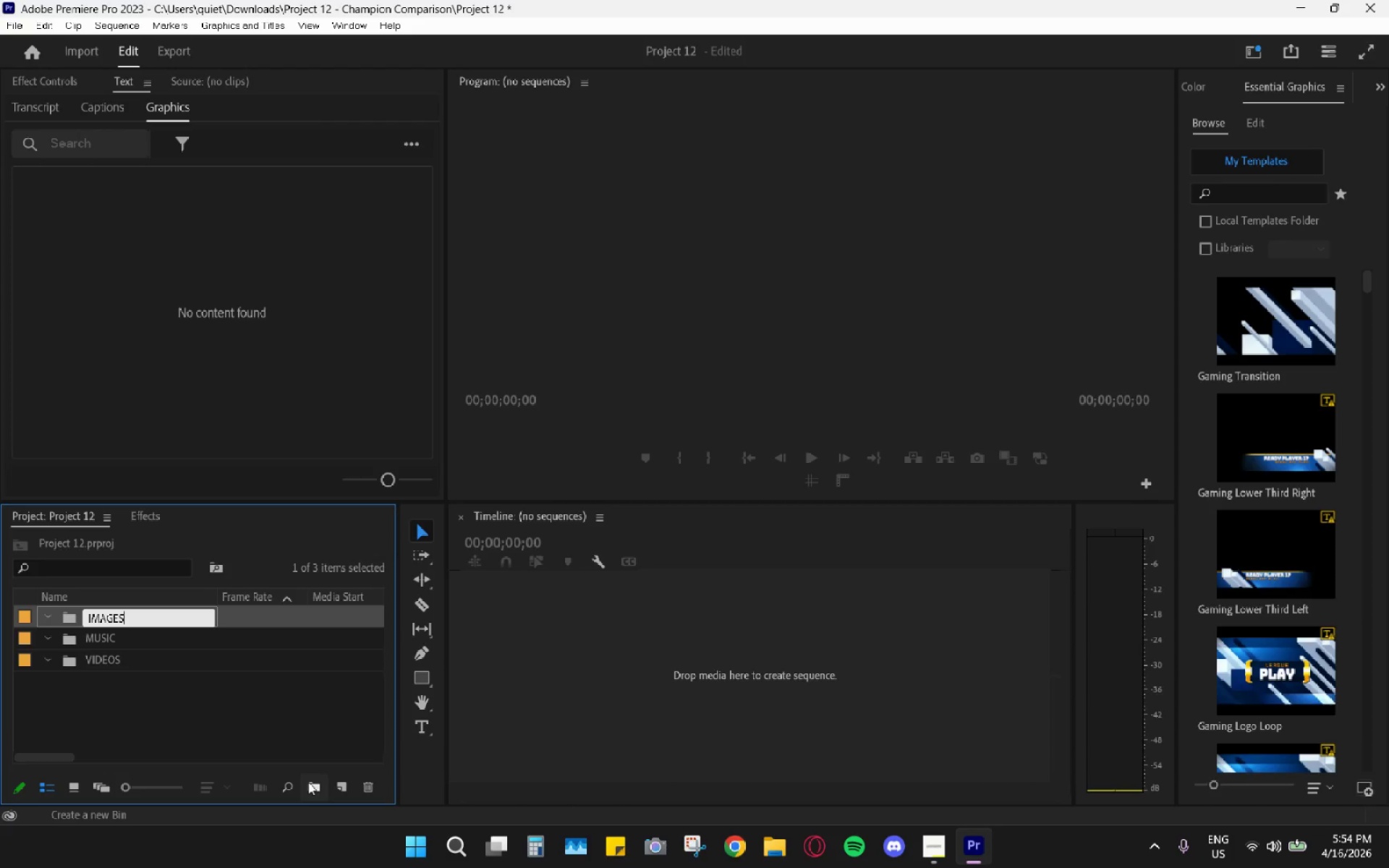 
left_click([283, 712])
 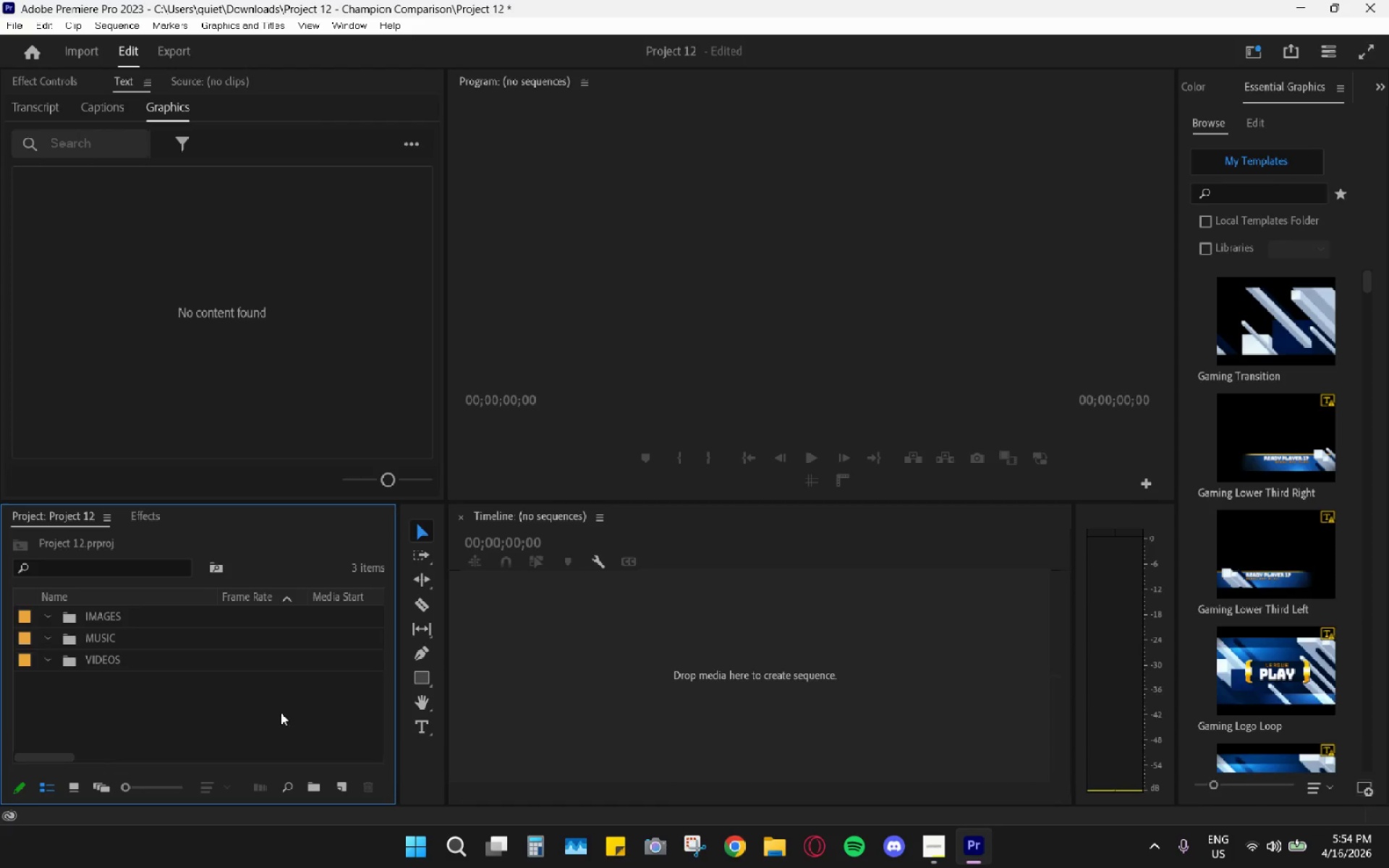 
left_click([273, 707])
 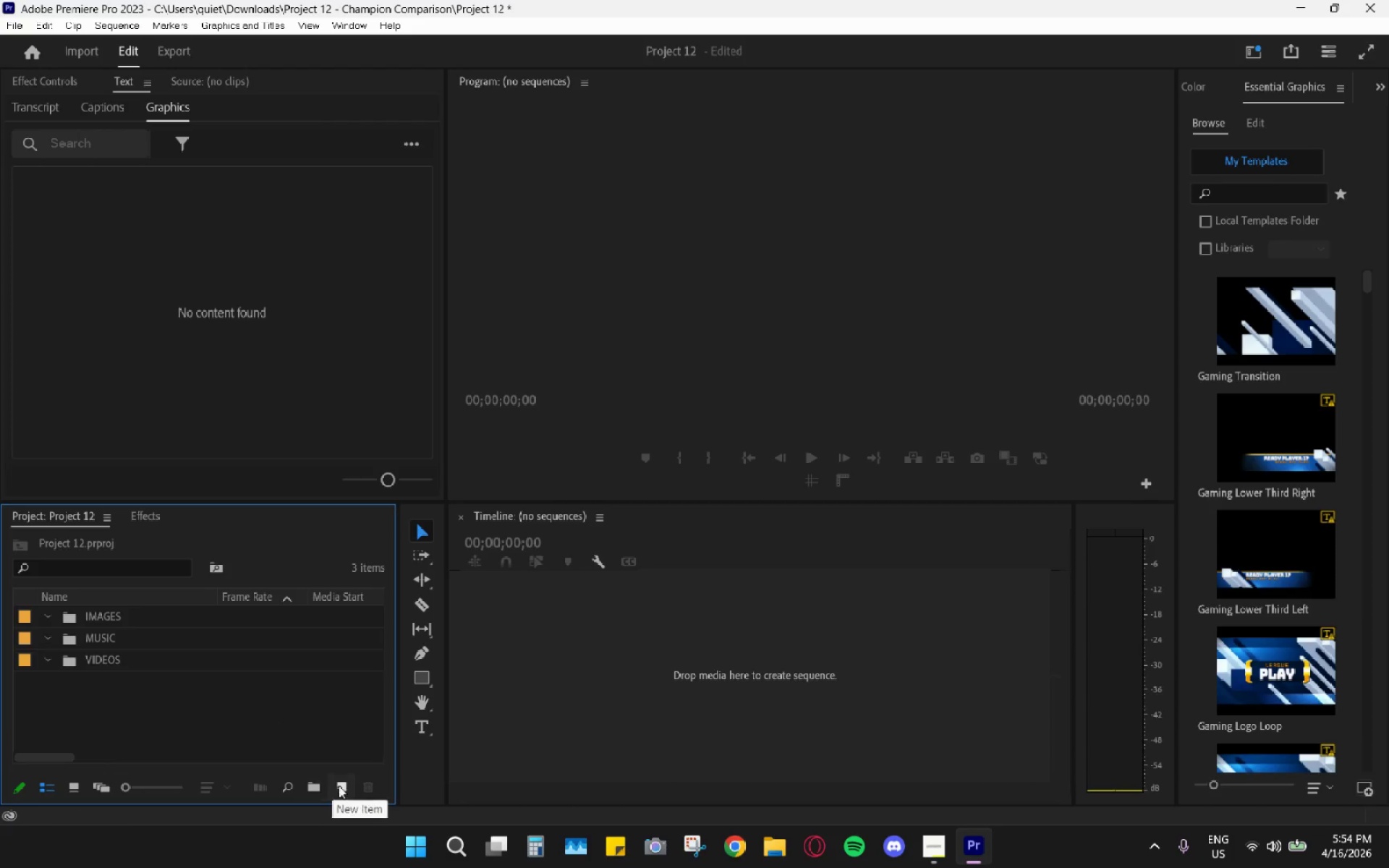 
left_click([317, 788])
 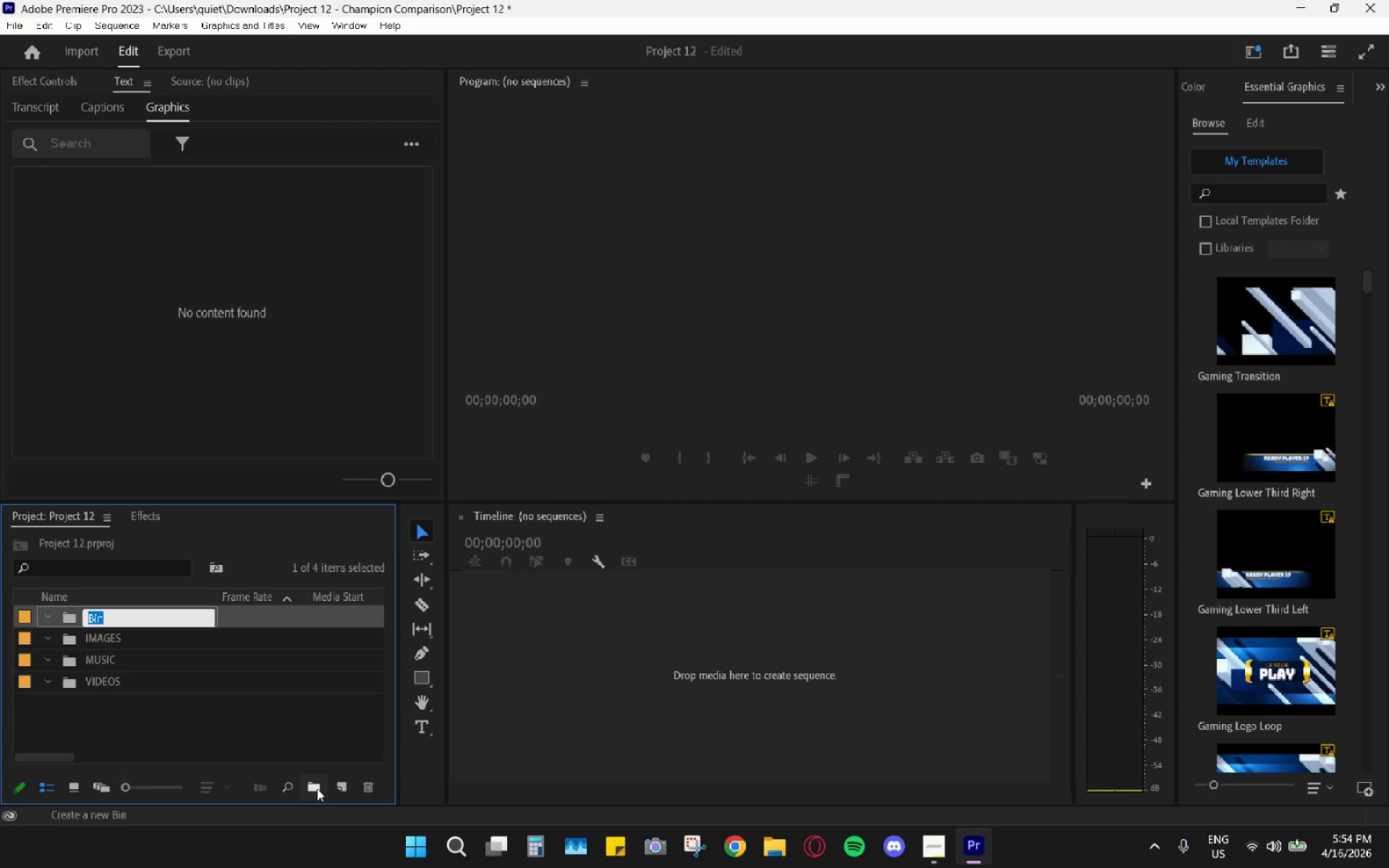 
type(MAIN)
 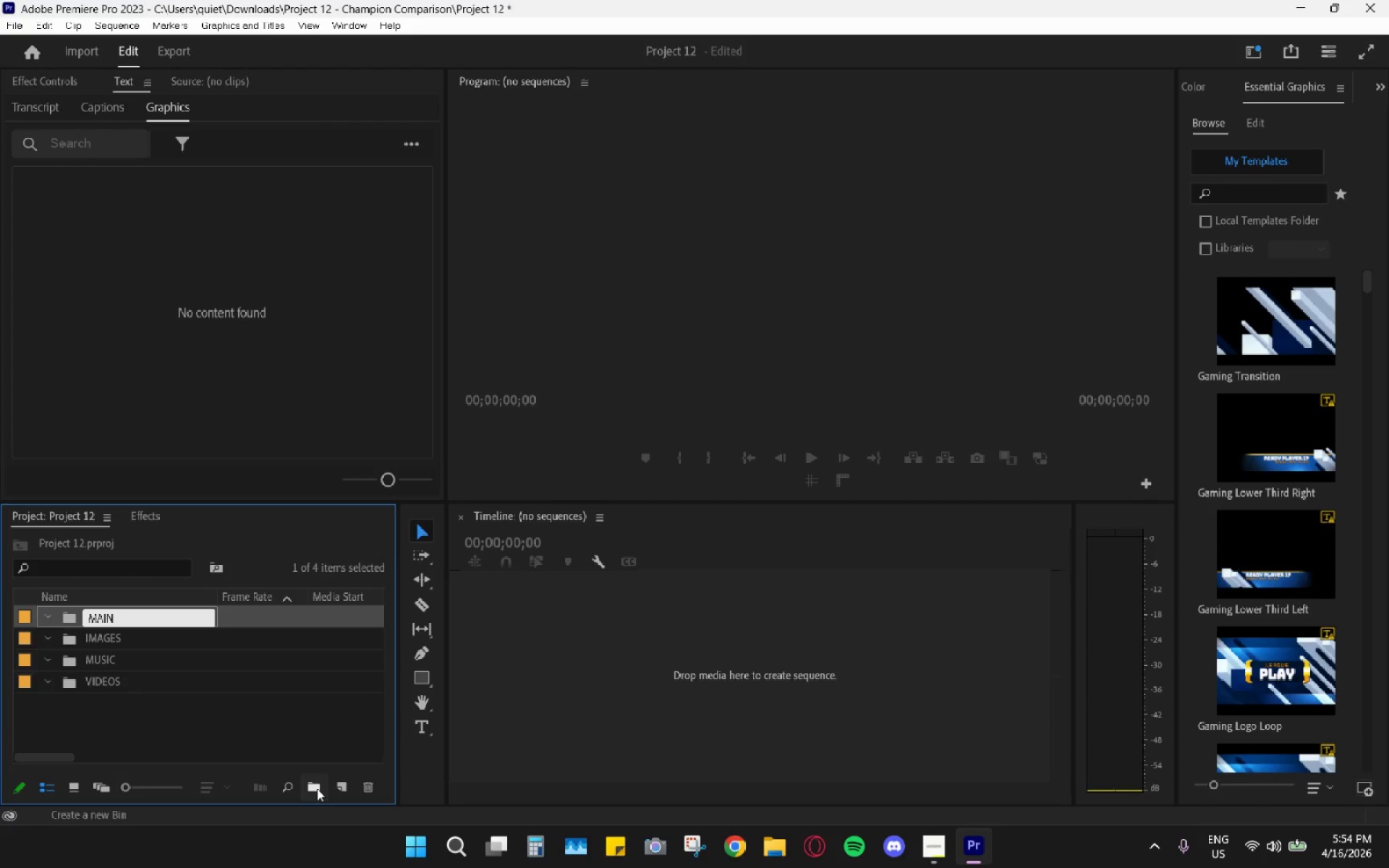 
key(Enter)
 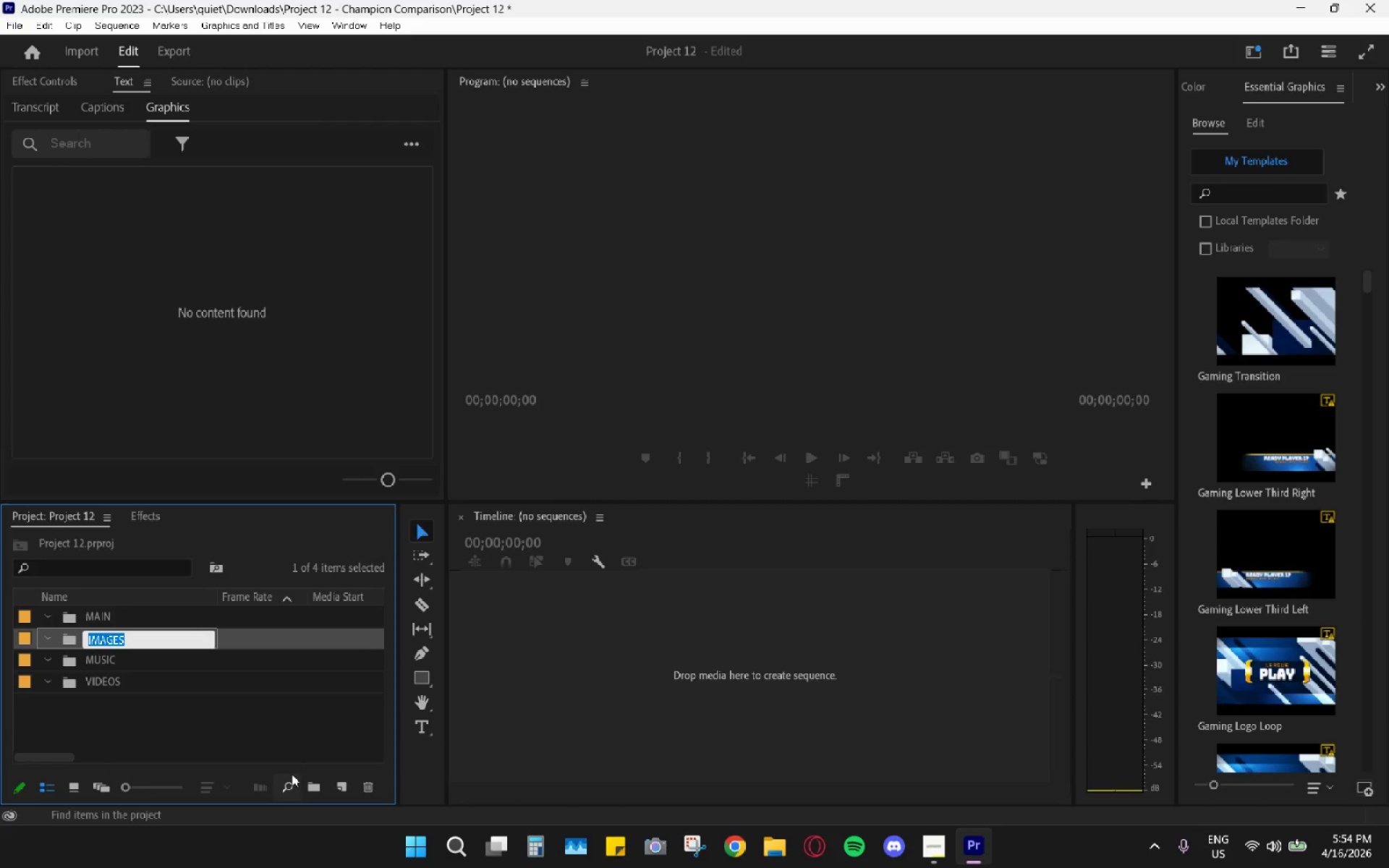 
left_click([253, 741])
 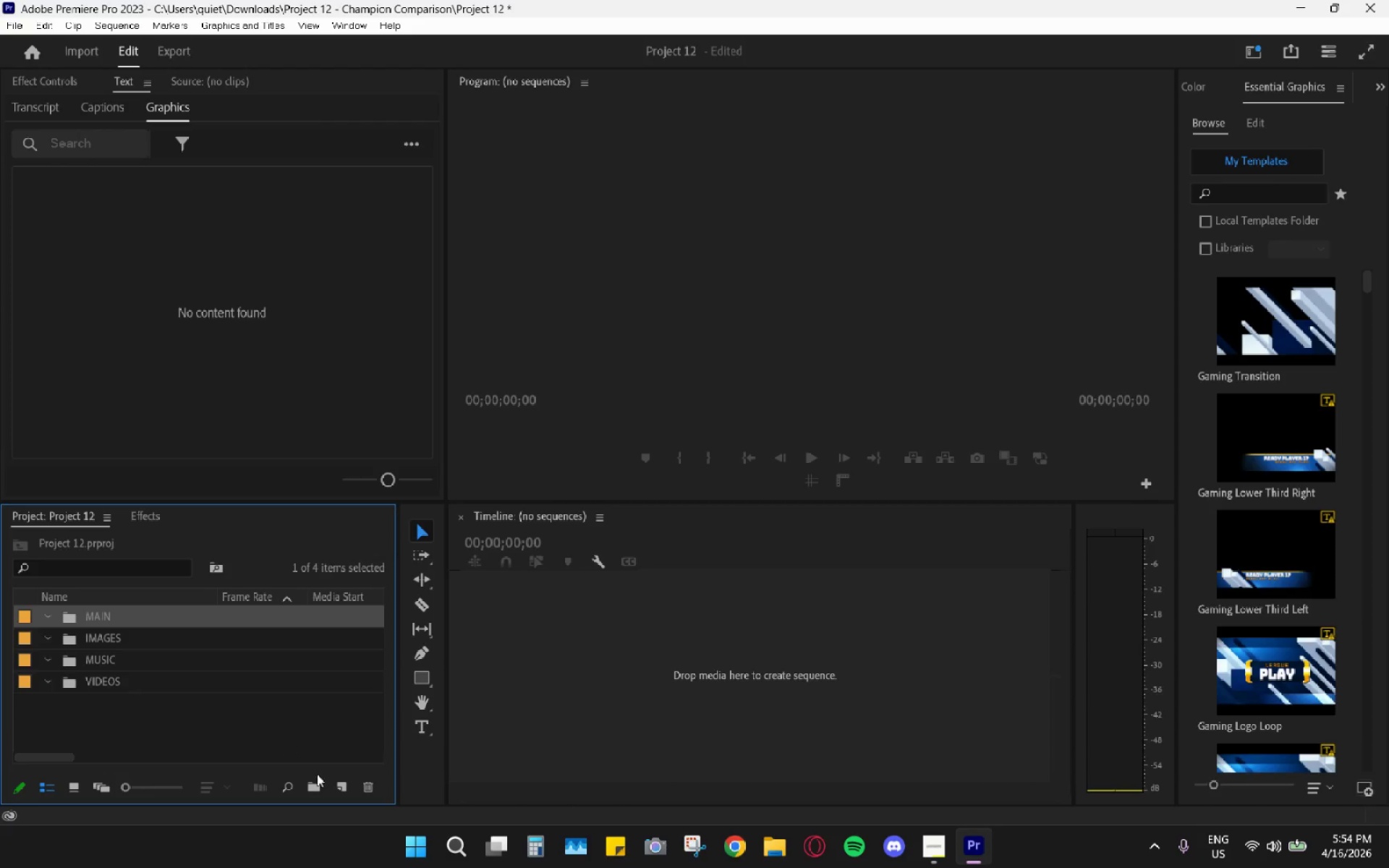 
left_click_drag(start_coordinate=[328, 784], to_coordinate=[338, 788])
 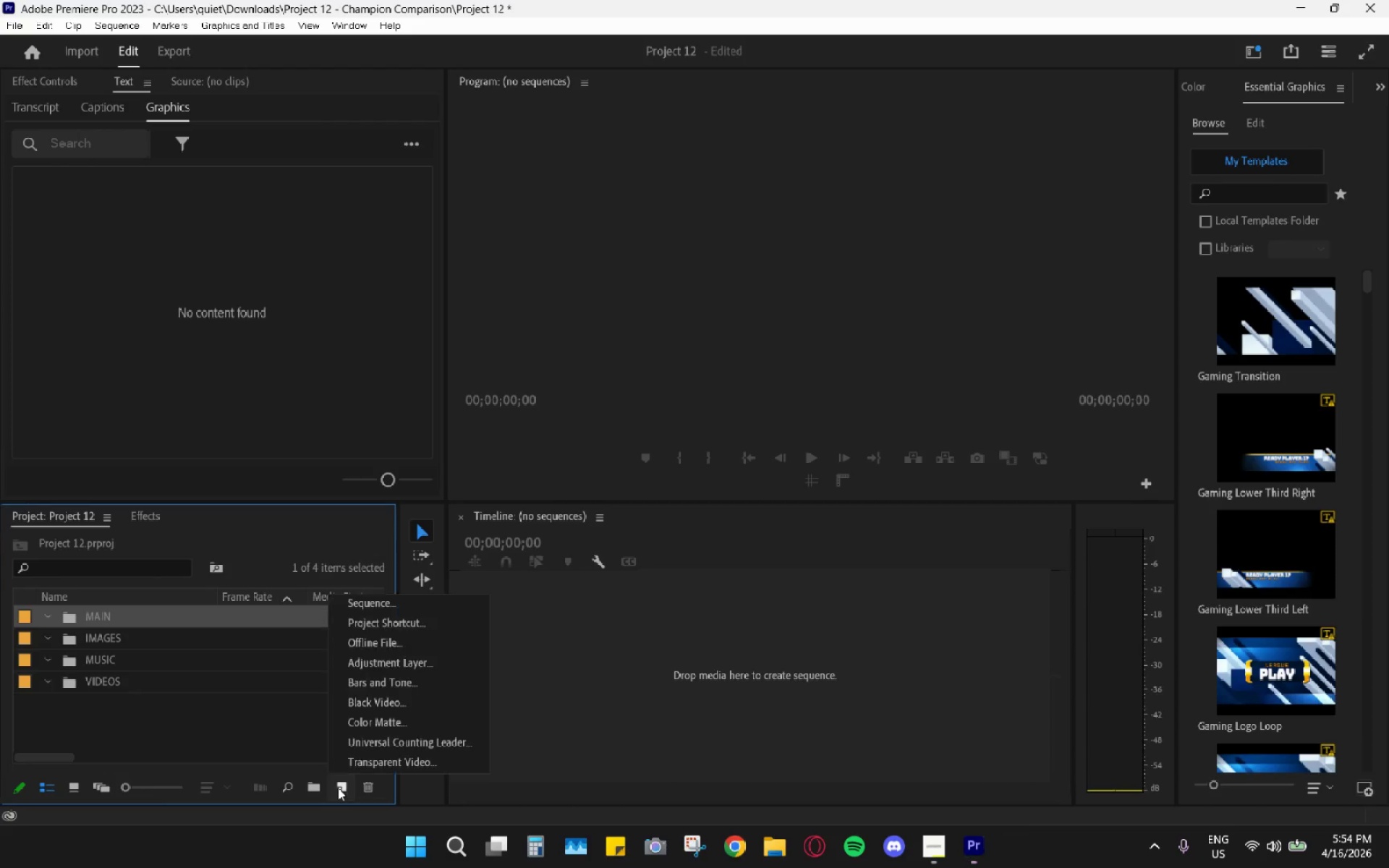 
left_click([338, 788])
 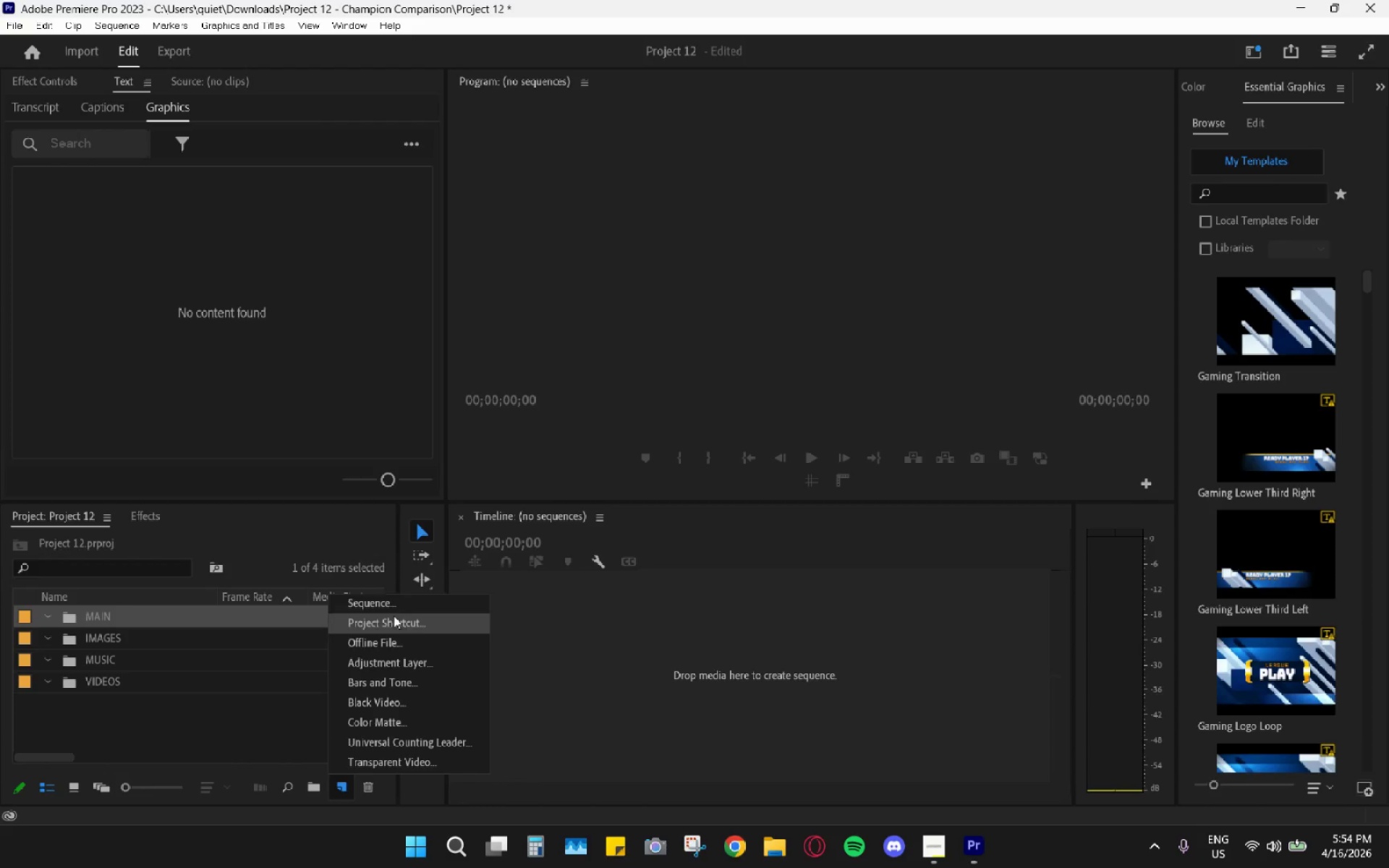 
left_click([395, 610])